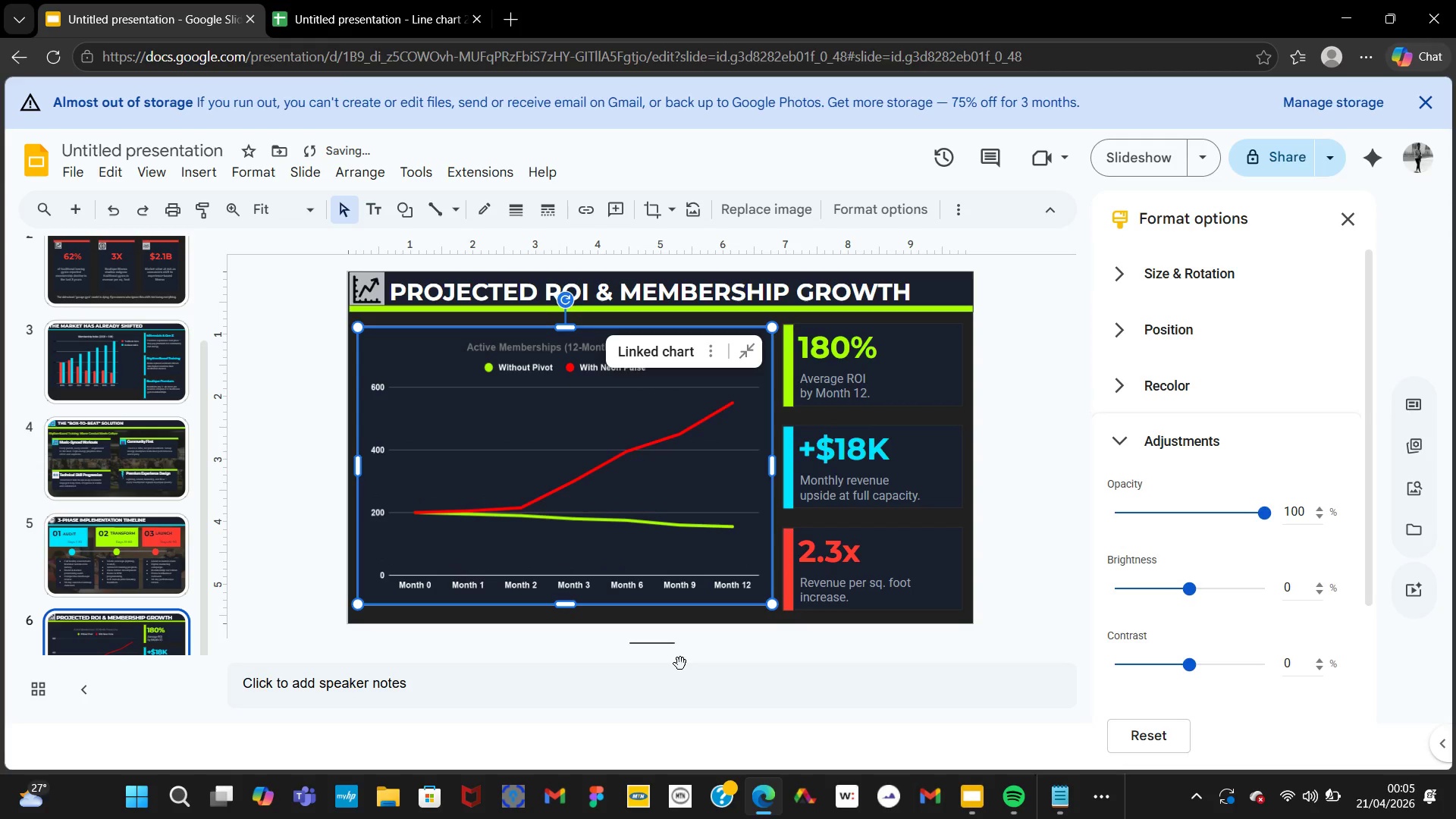 
left_click([764, 682])
 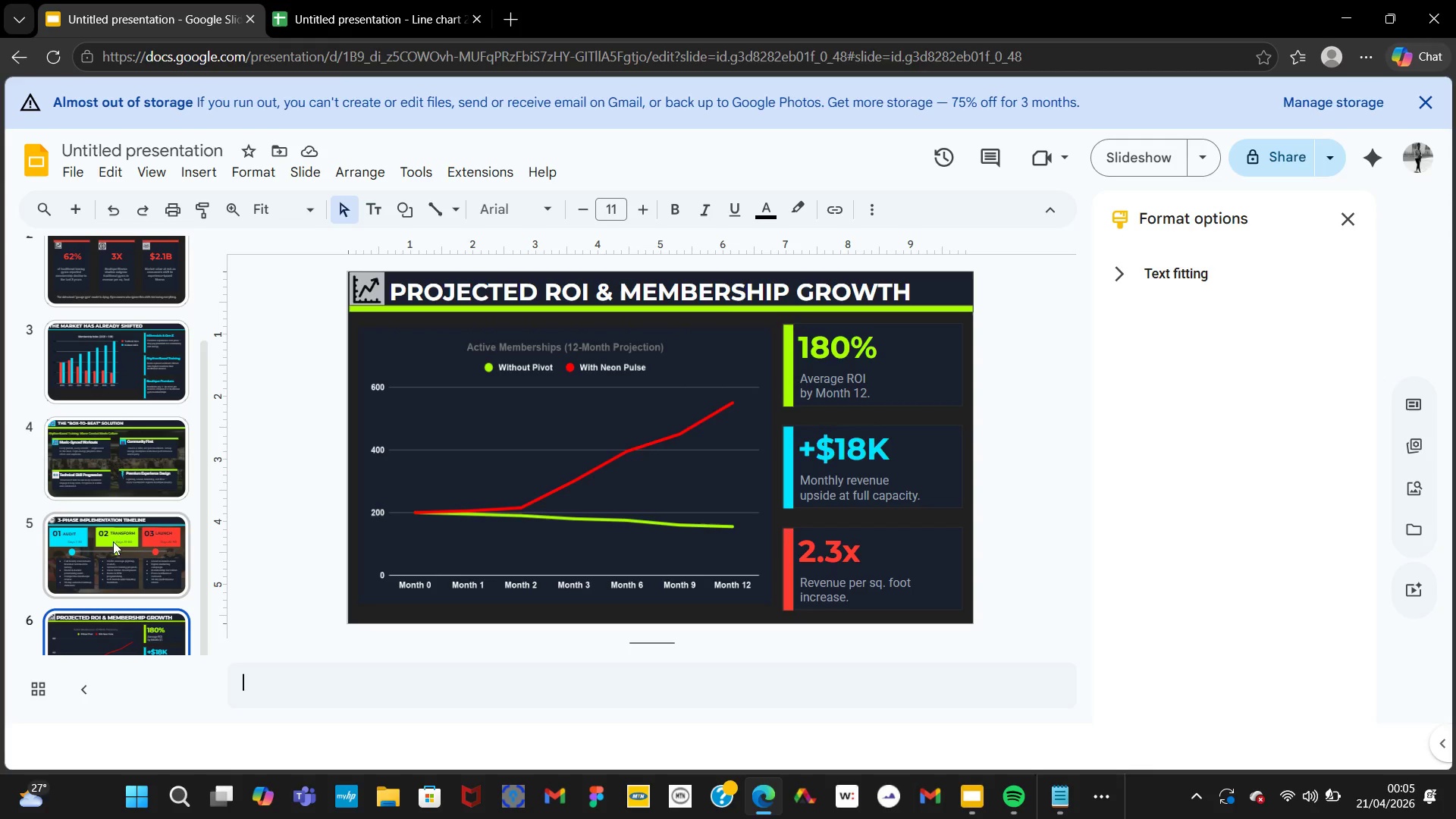 
wait(15.2)
 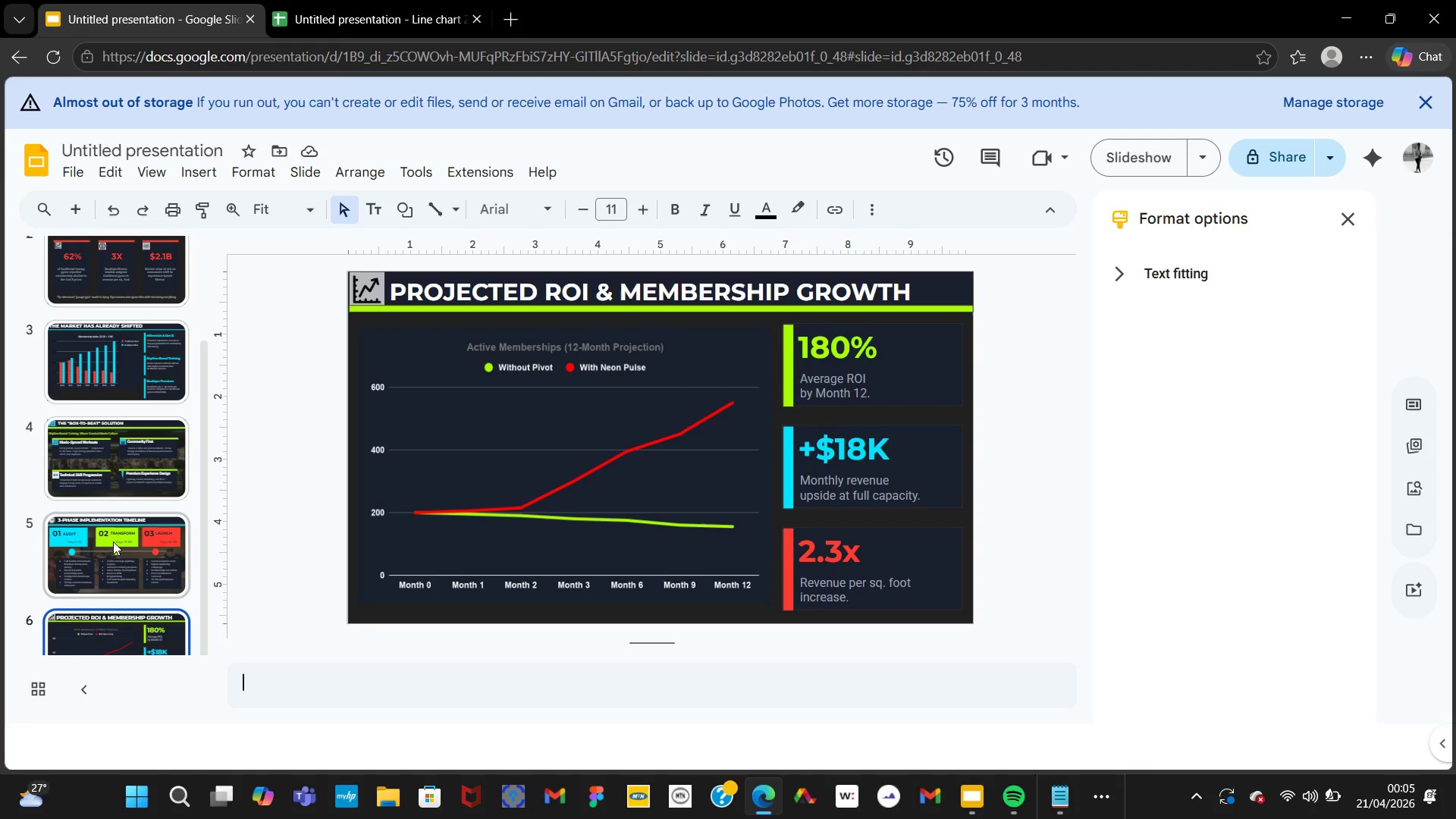 
left_click([77, 210])
 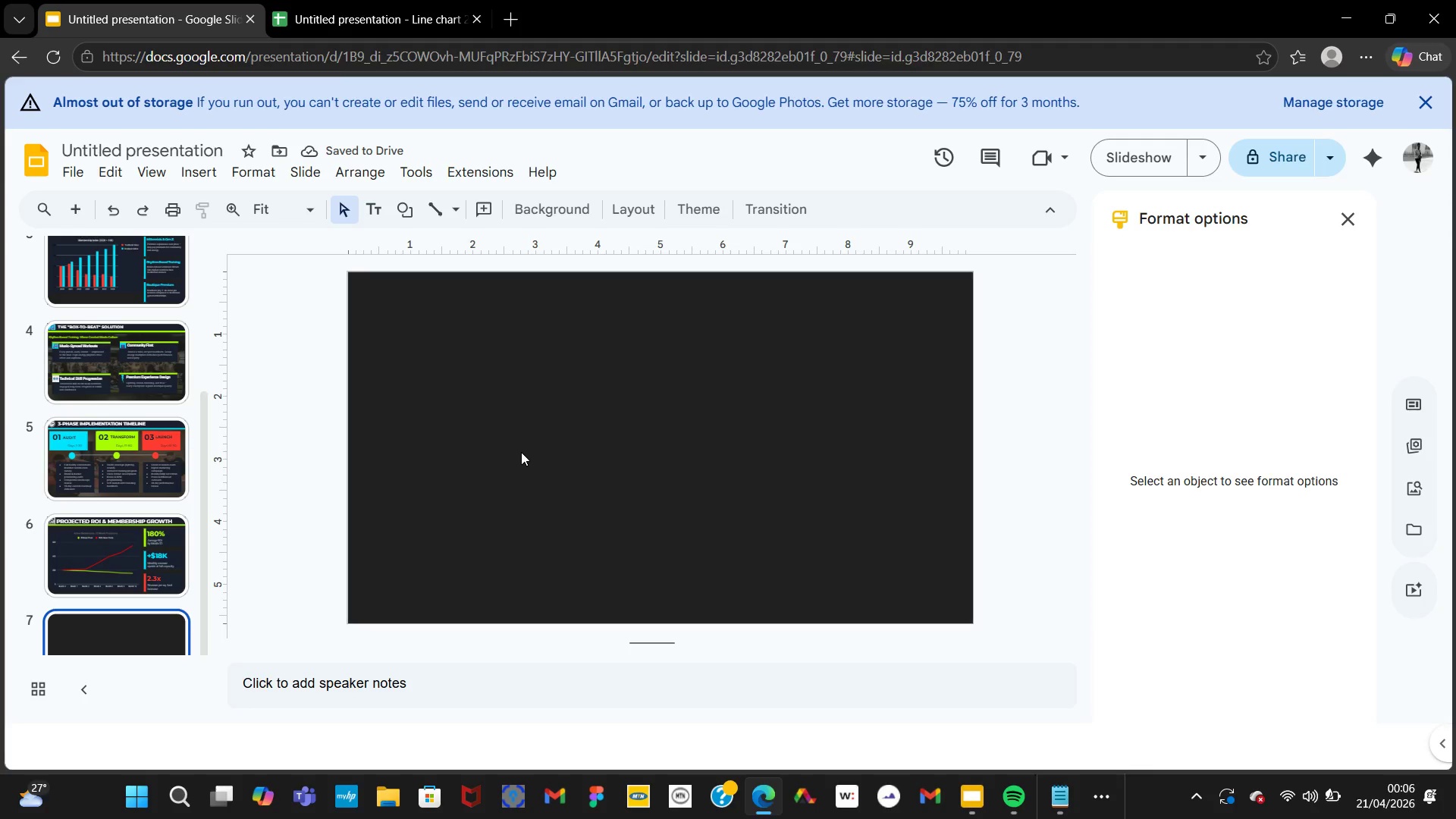 
wait(9.34)
 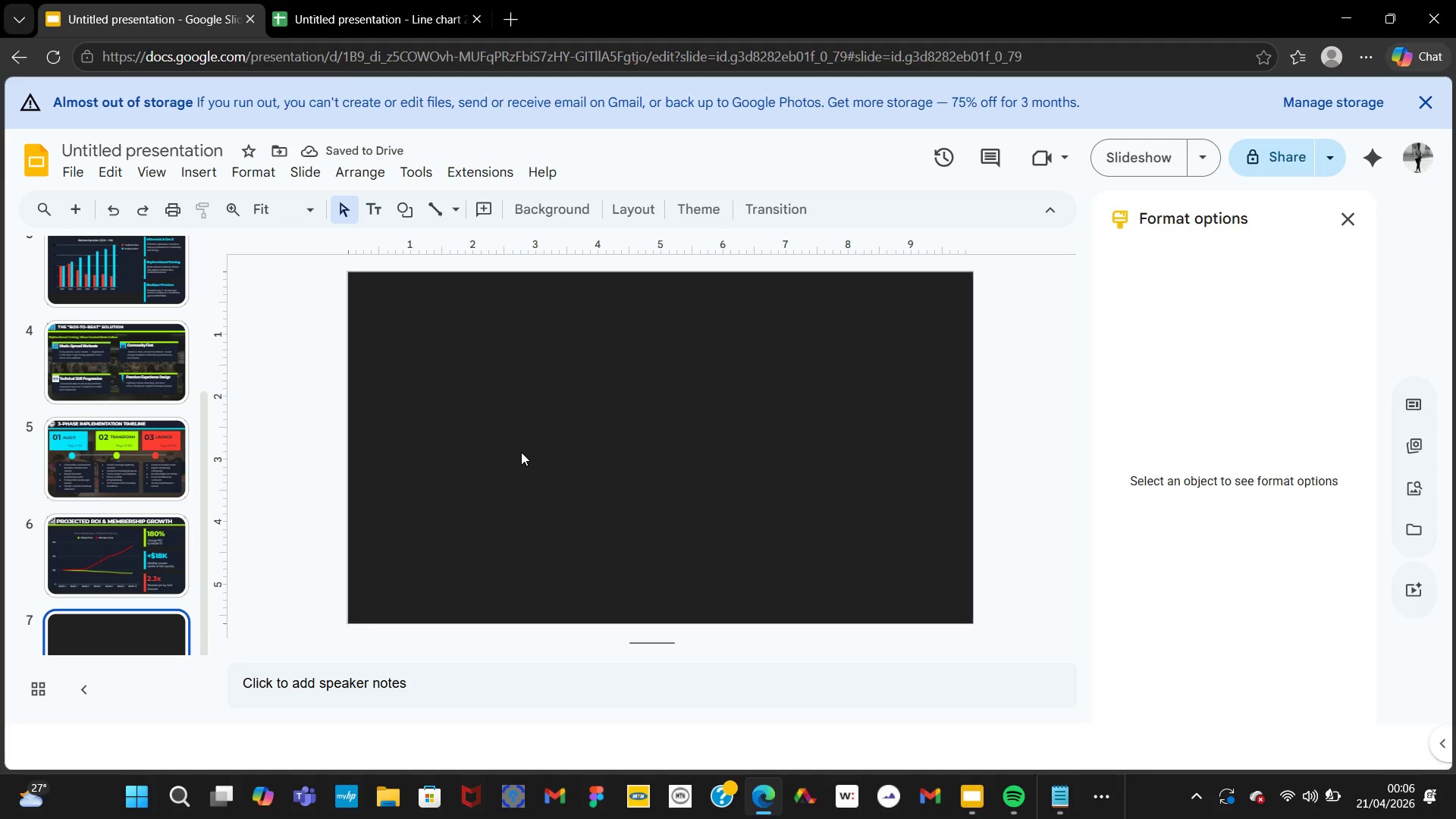 
left_click([1087, 800])